 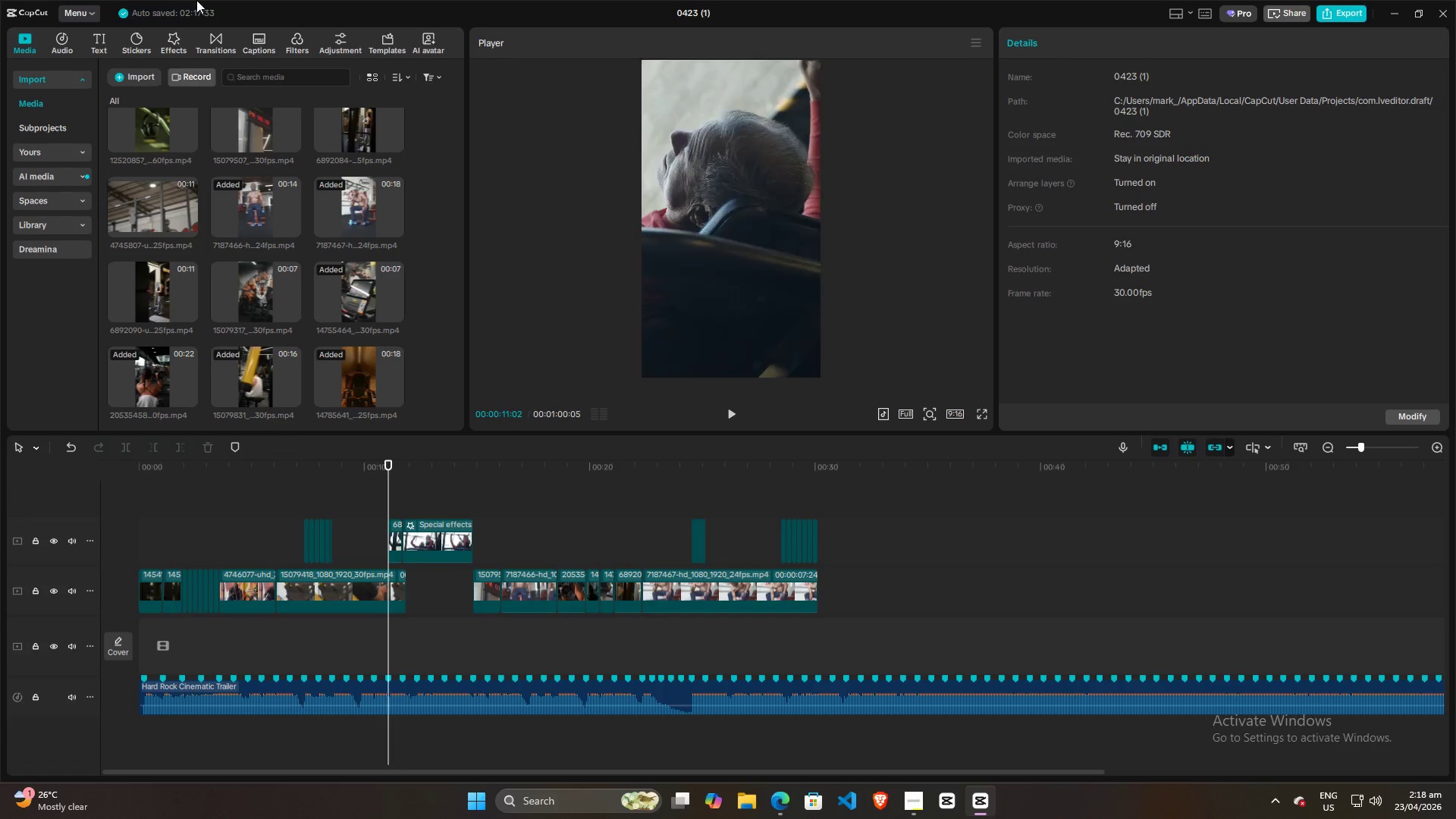 
left_click([102, 37])
 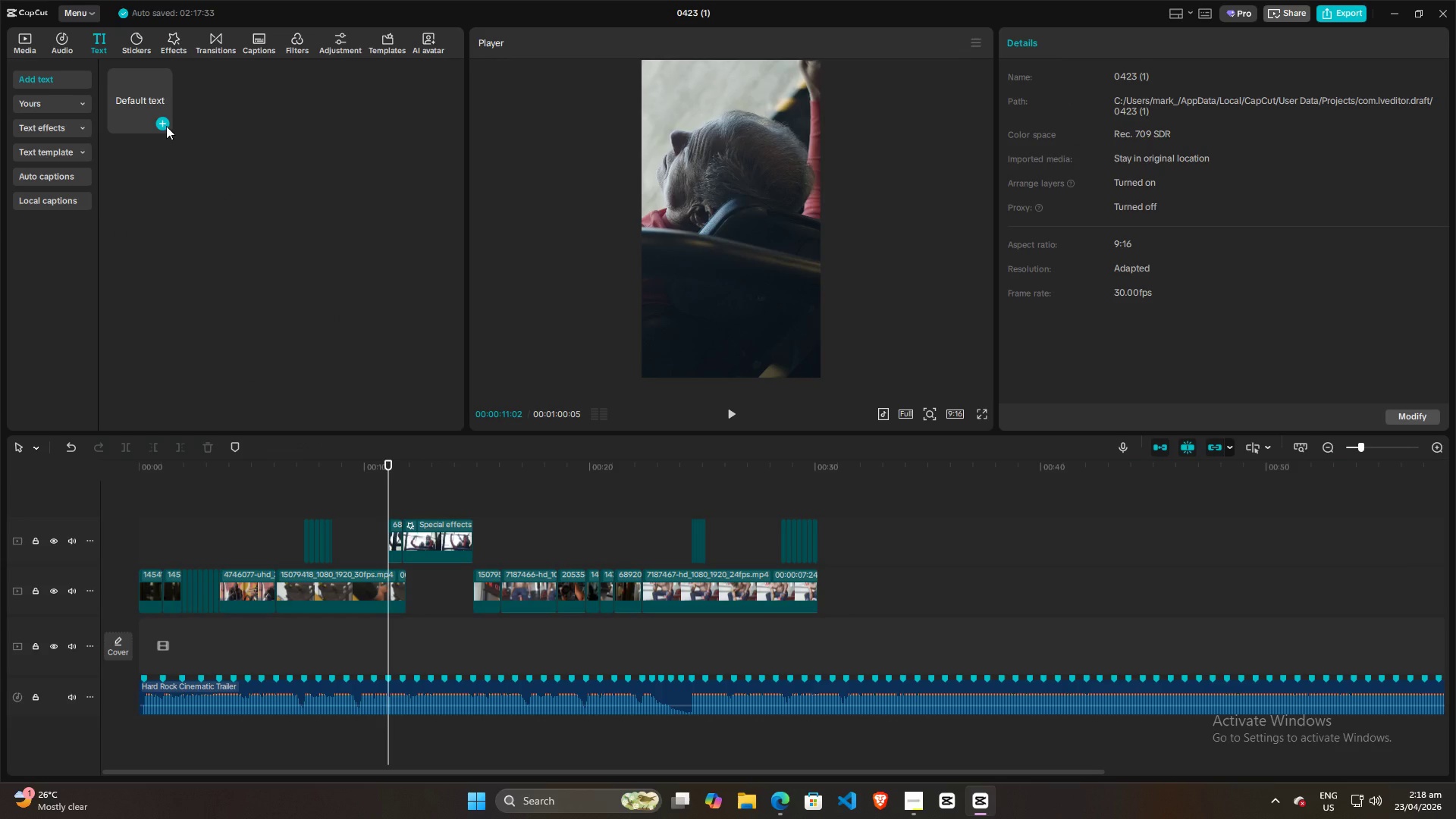 
left_click([164, 125])
 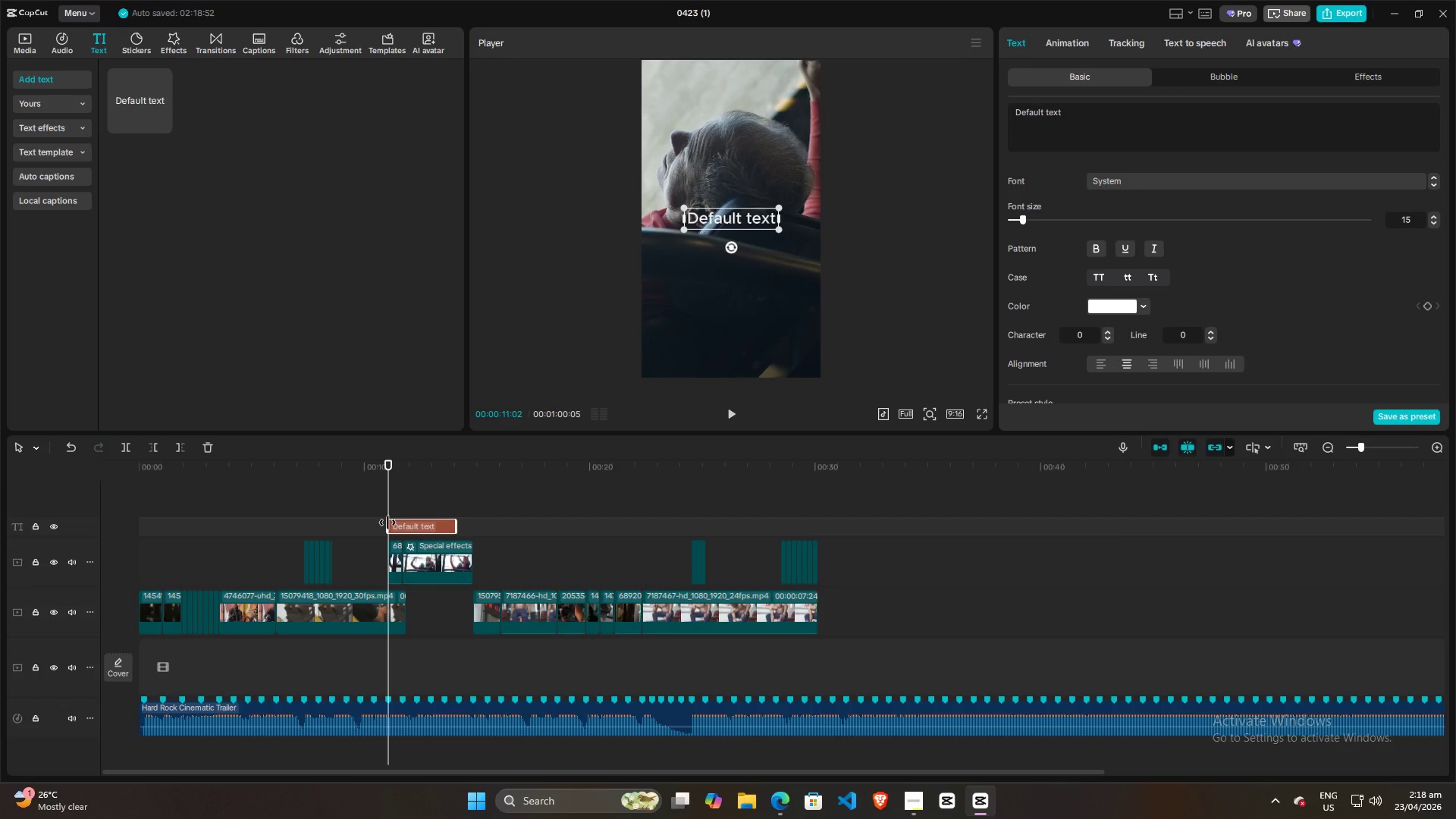 
left_click_drag(start_coordinate=[388, 522], to_coordinate=[99, 522])
 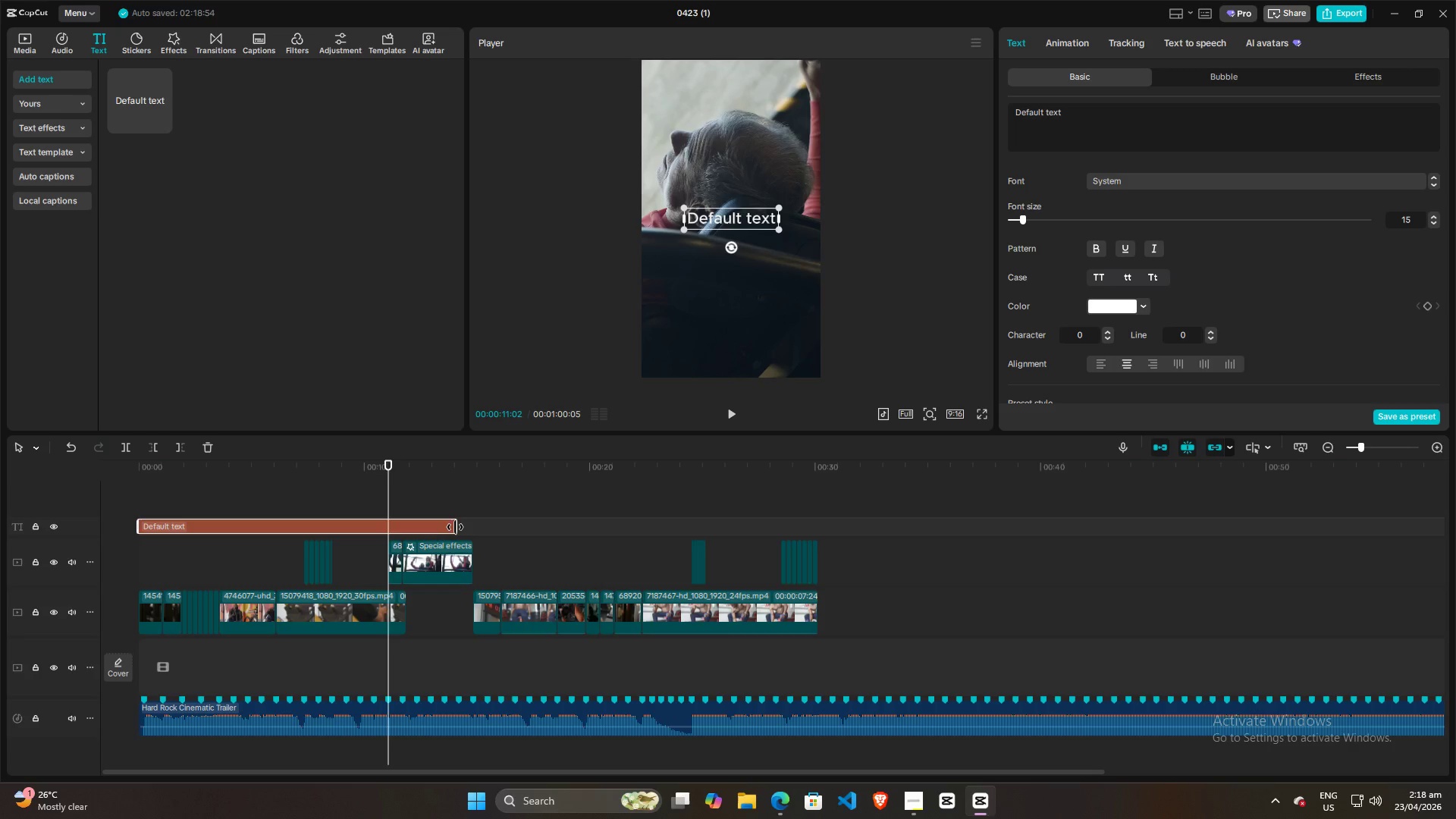 
left_click([314, 523])
 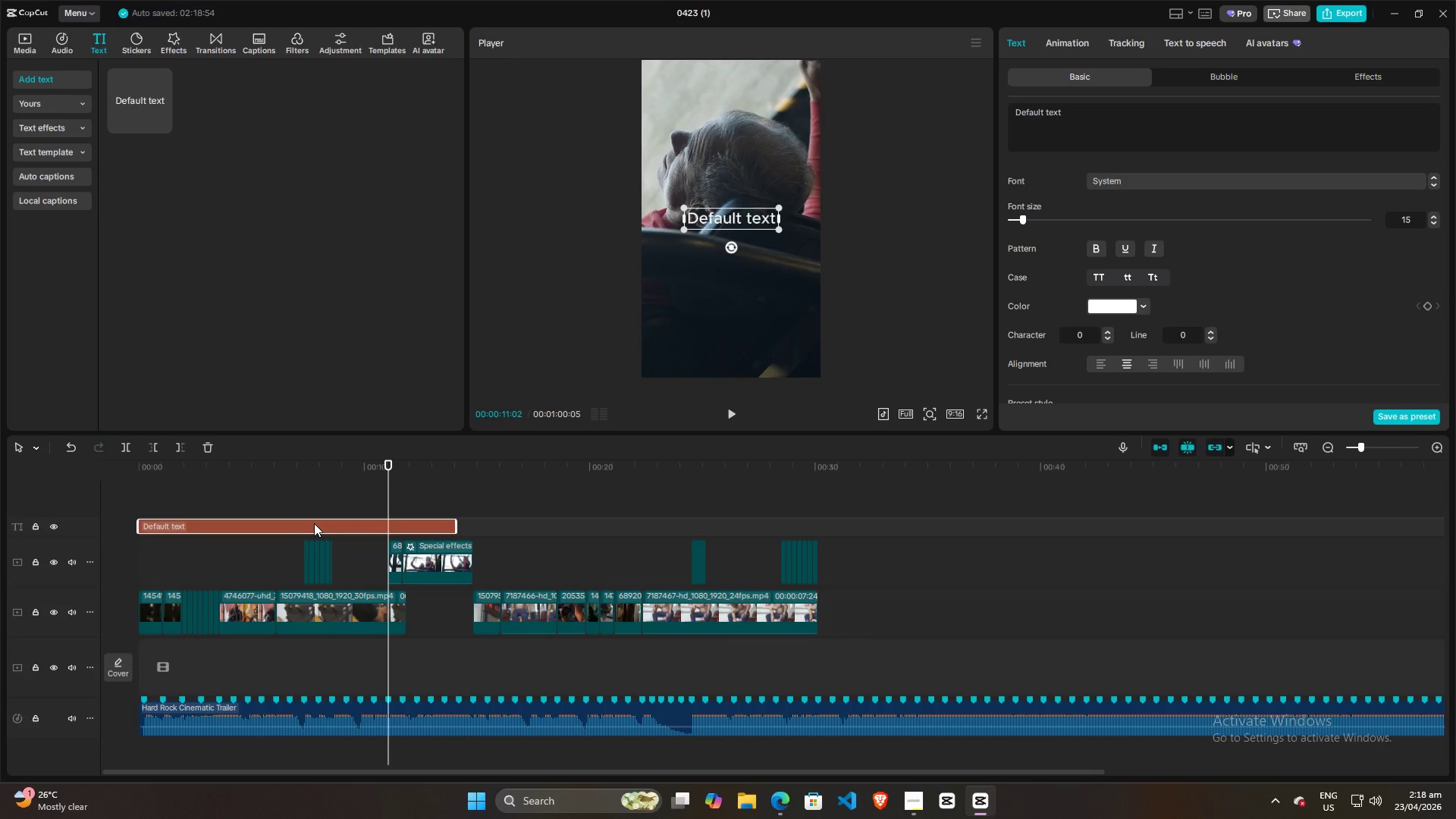 
key(Backspace)
 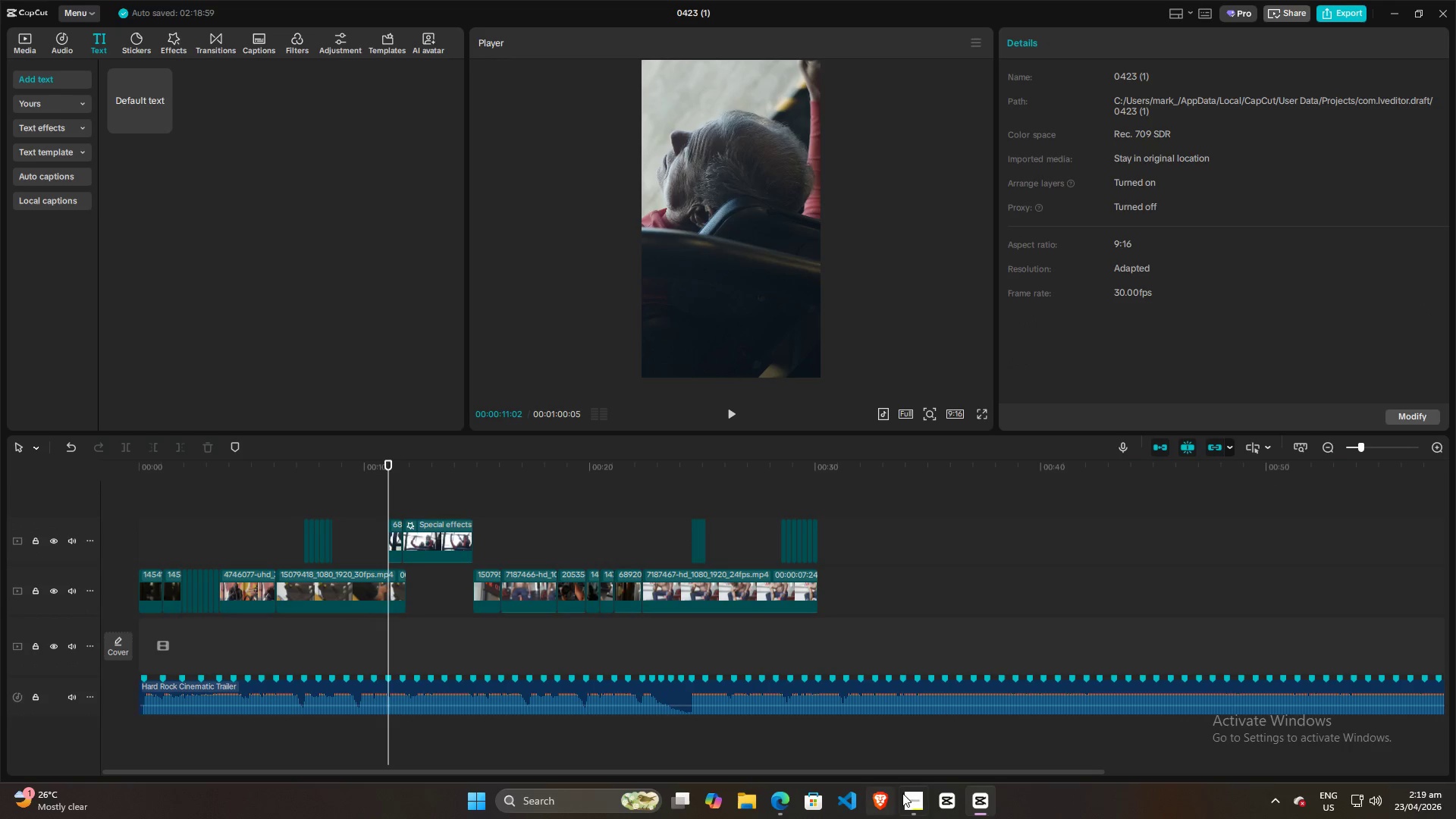 
left_click([910, 799])